 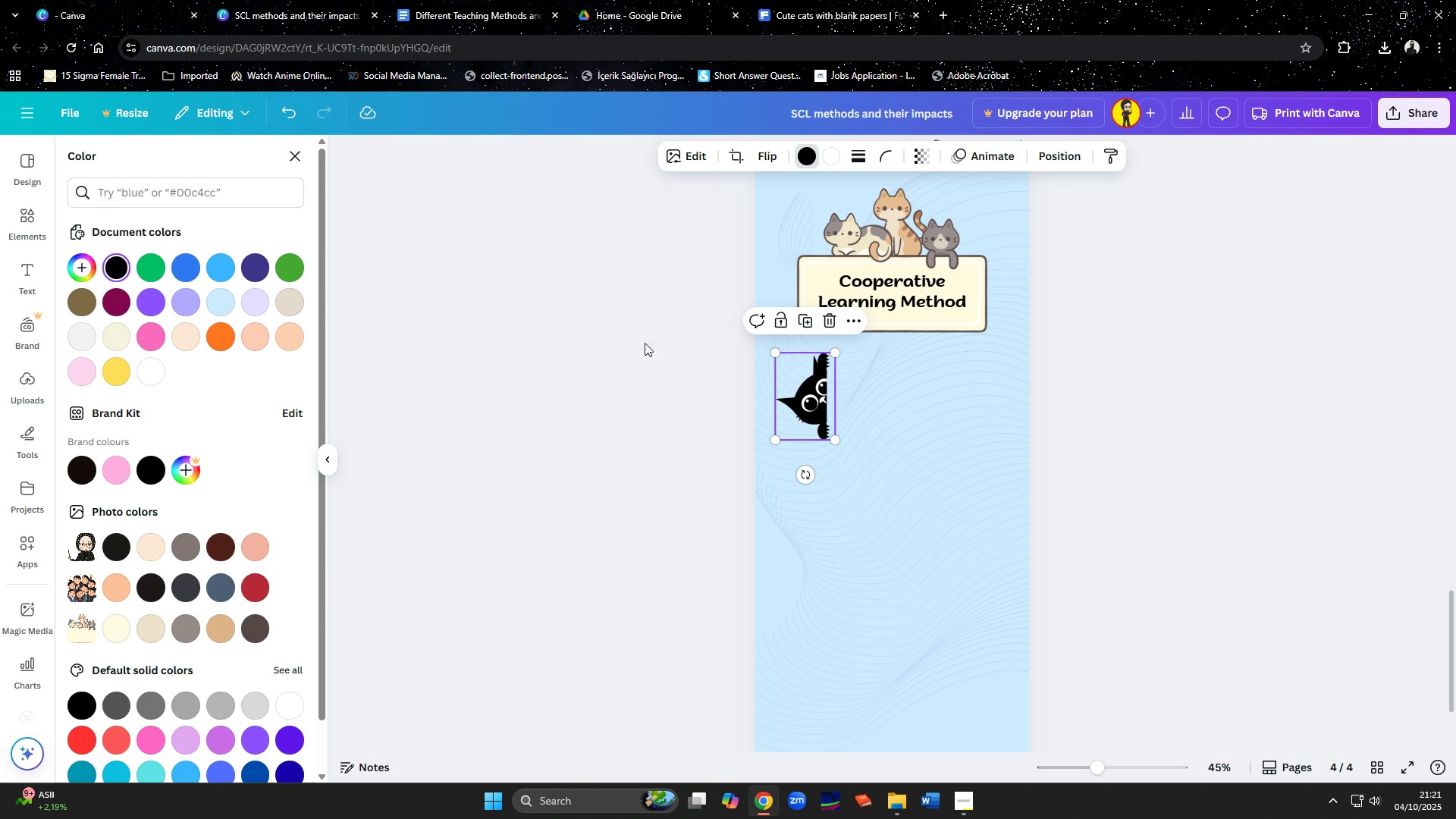 
left_click([224, 342])
 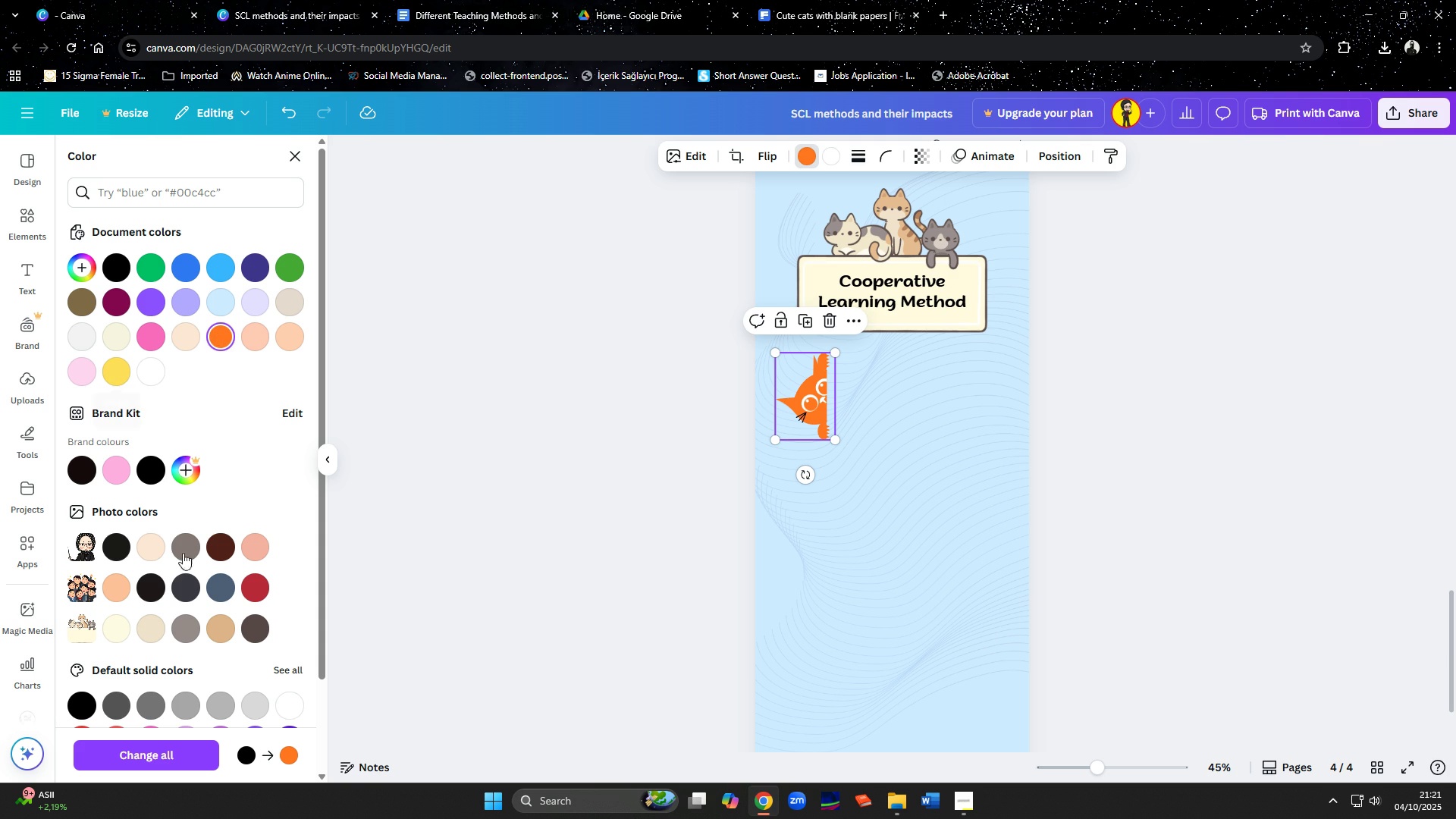 
wait(5.22)
 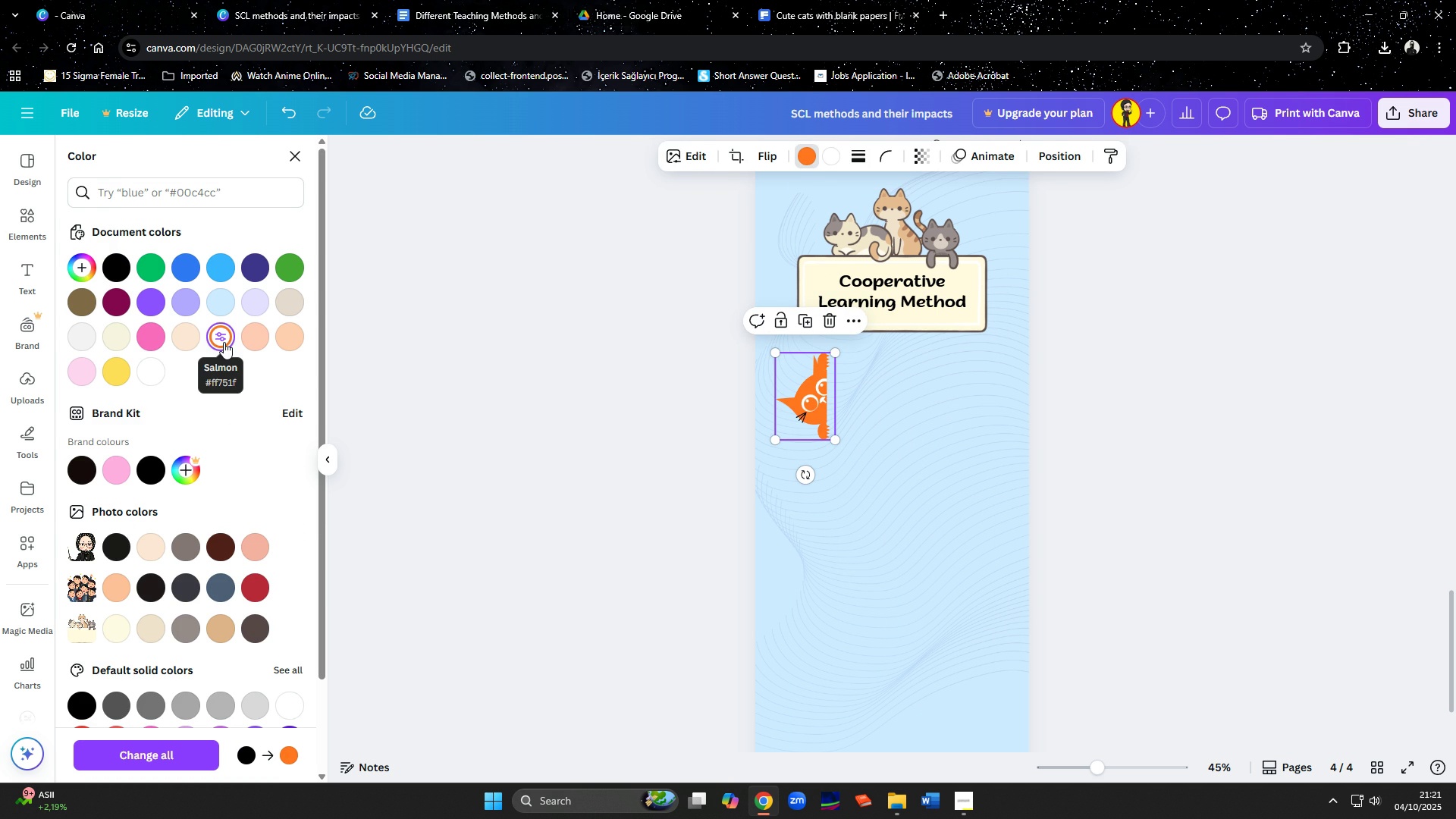 
scroll: coordinate [212, 613], scroll_direction: down, amount: 3.0
 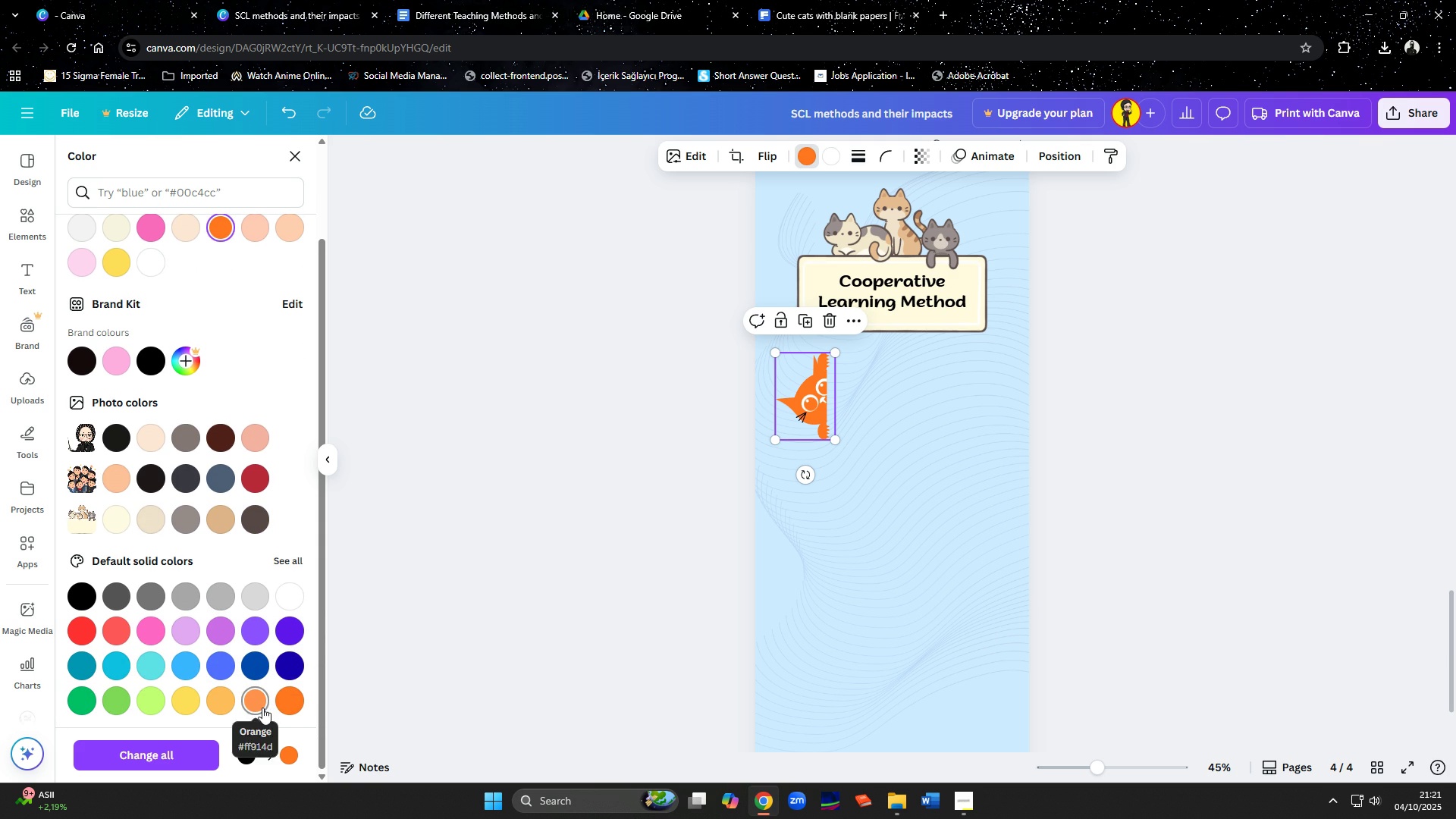 
left_click([262, 708])
 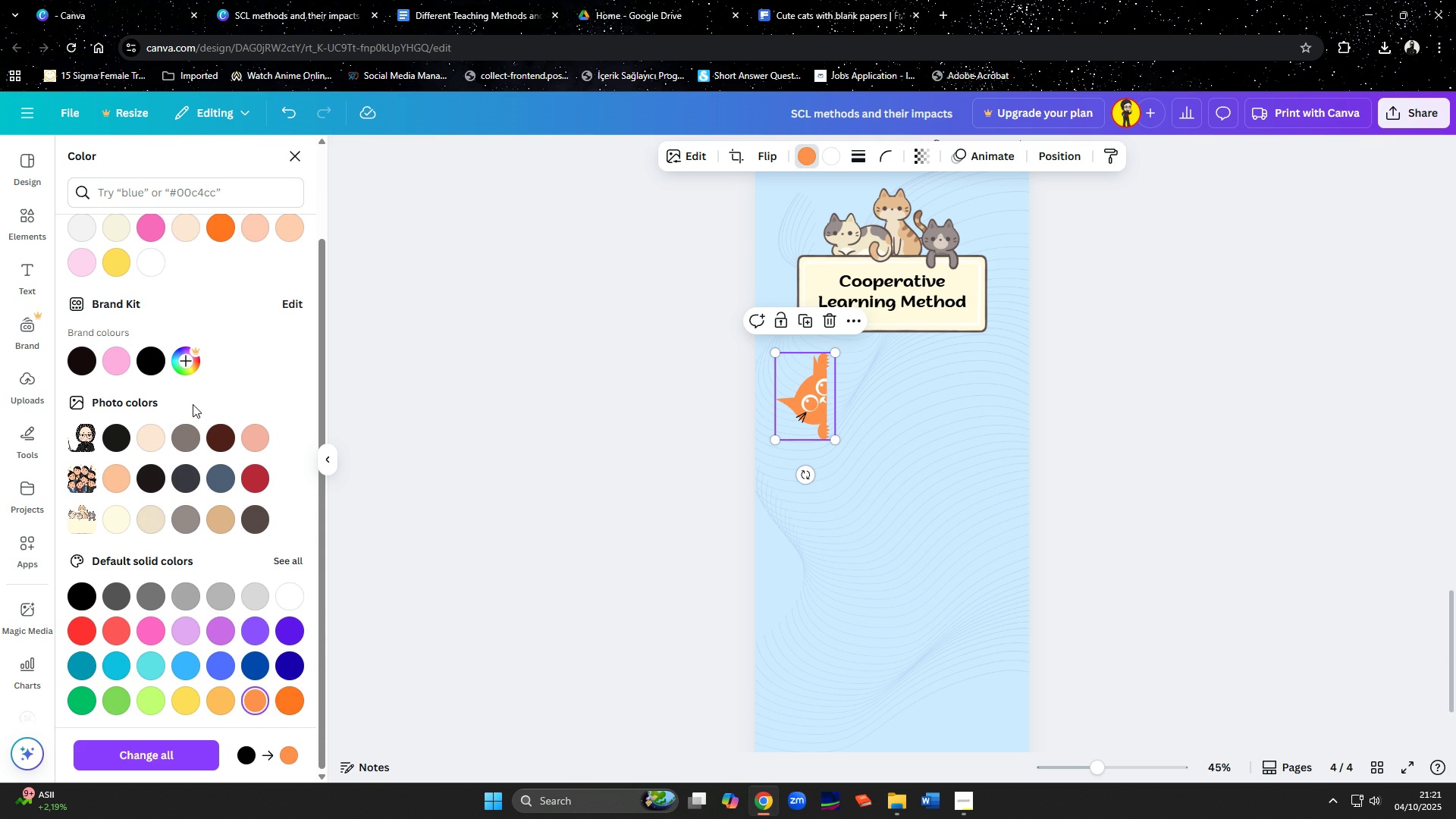 
scroll: coordinate [190, 384], scroll_direction: up, amount: 2.0
 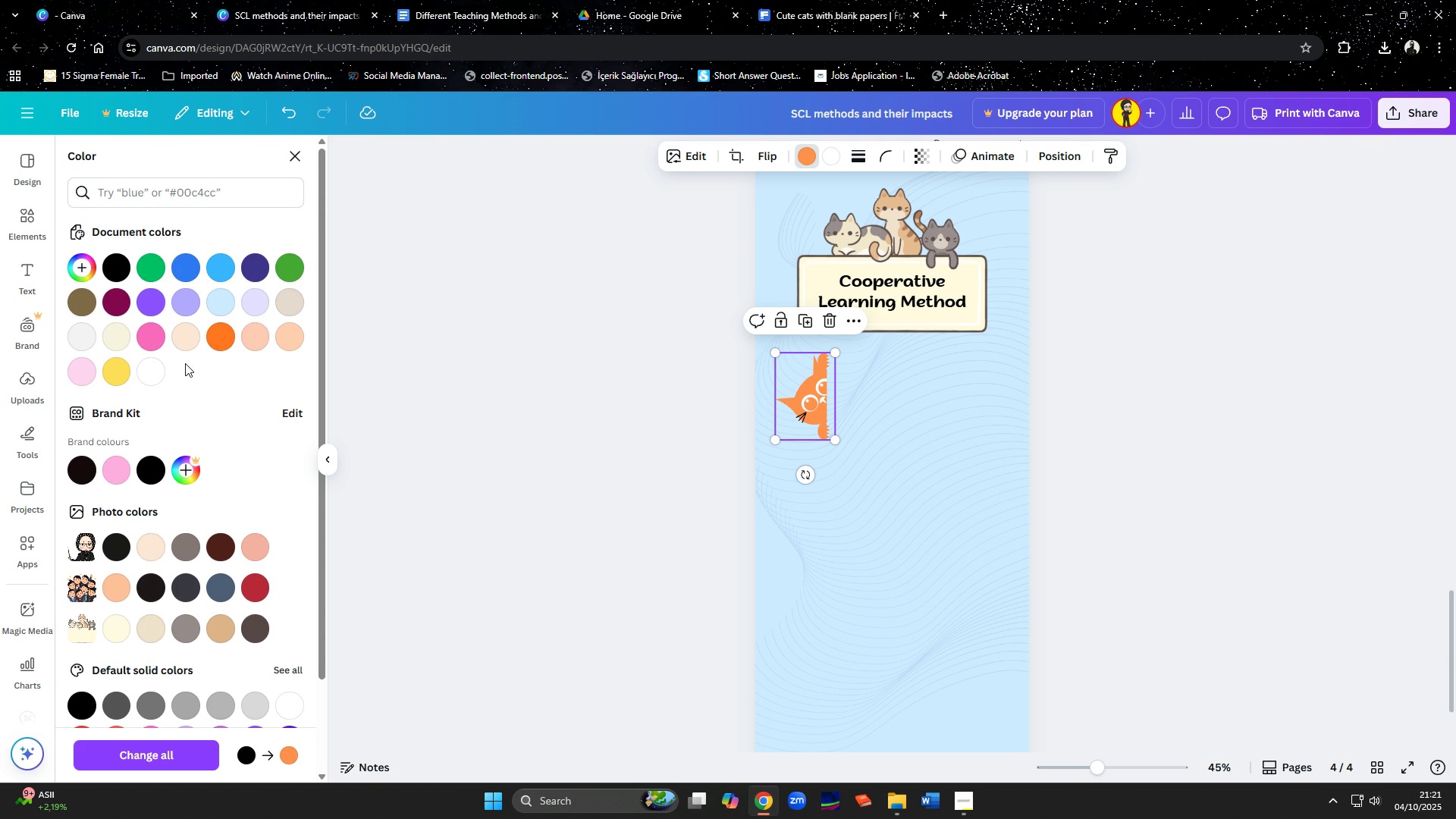 
scroll: coordinate [229, 586], scroll_direction: down, amount: 18.0
 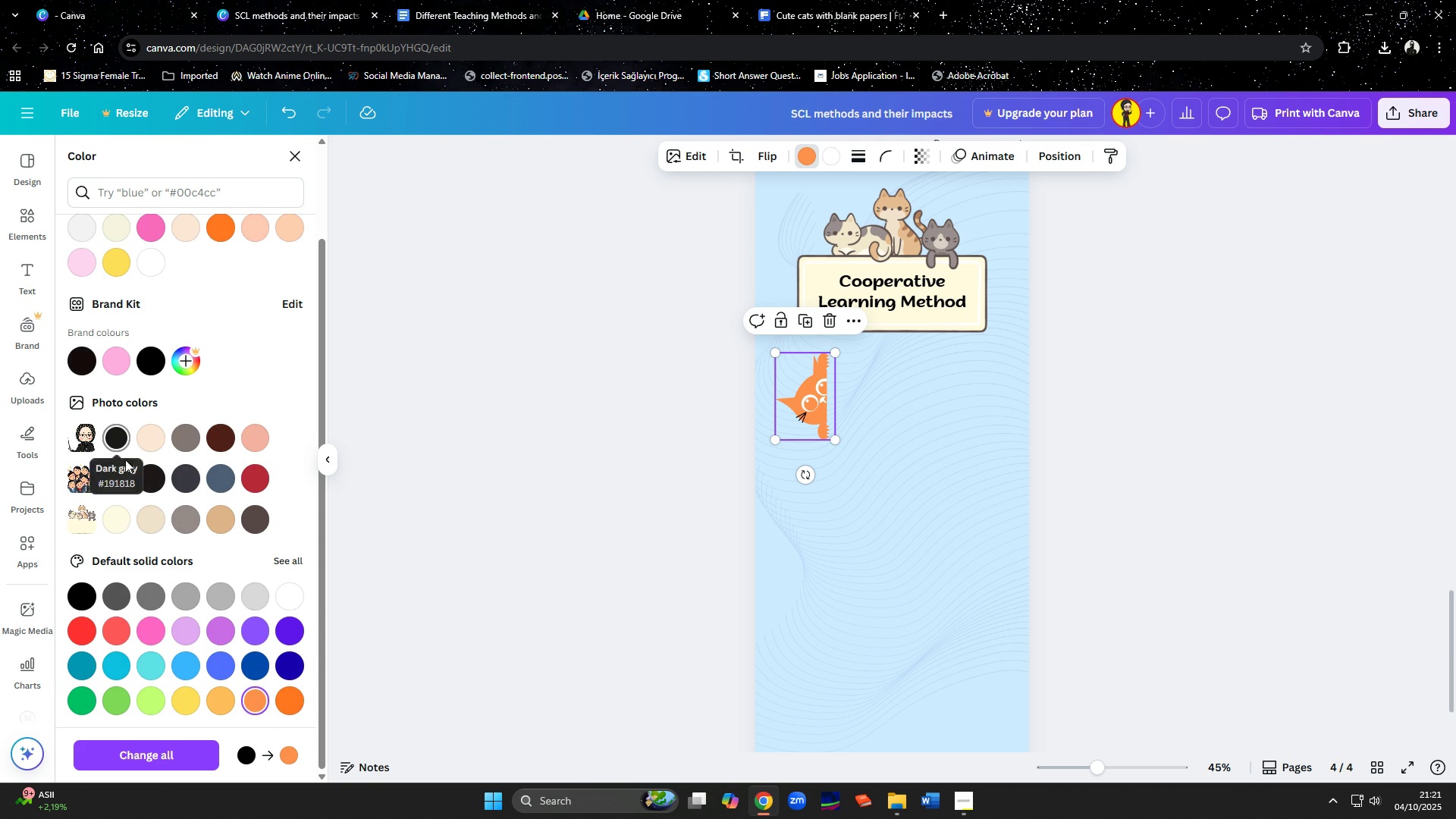 
left_click([217, 473])